 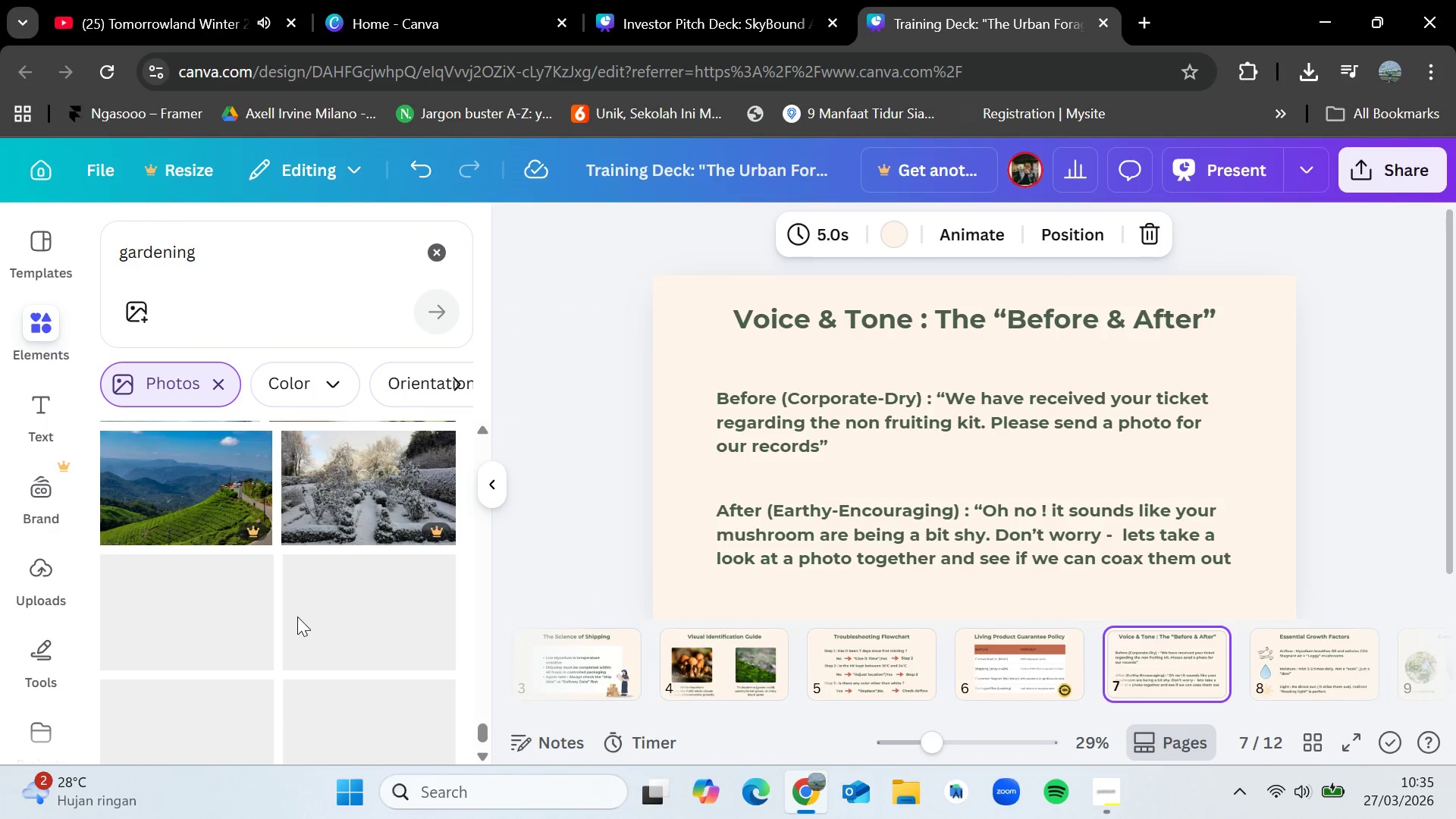 
scroll: coordinate [297, 617], scroll_direction: down, amount: 5.0
 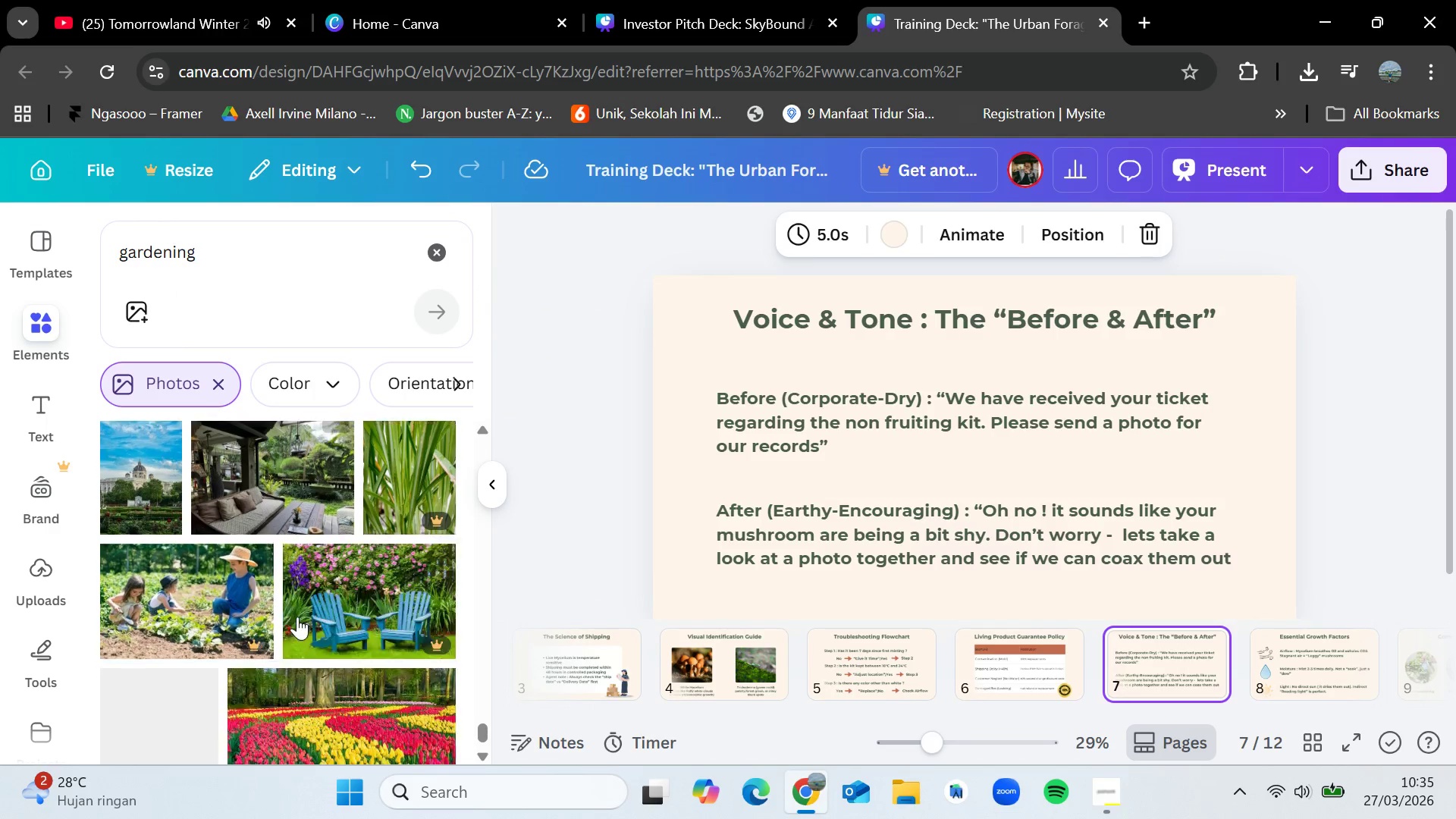 
scroll: coordinate [297, 617], scroll_direction: none, amount: 0.0
 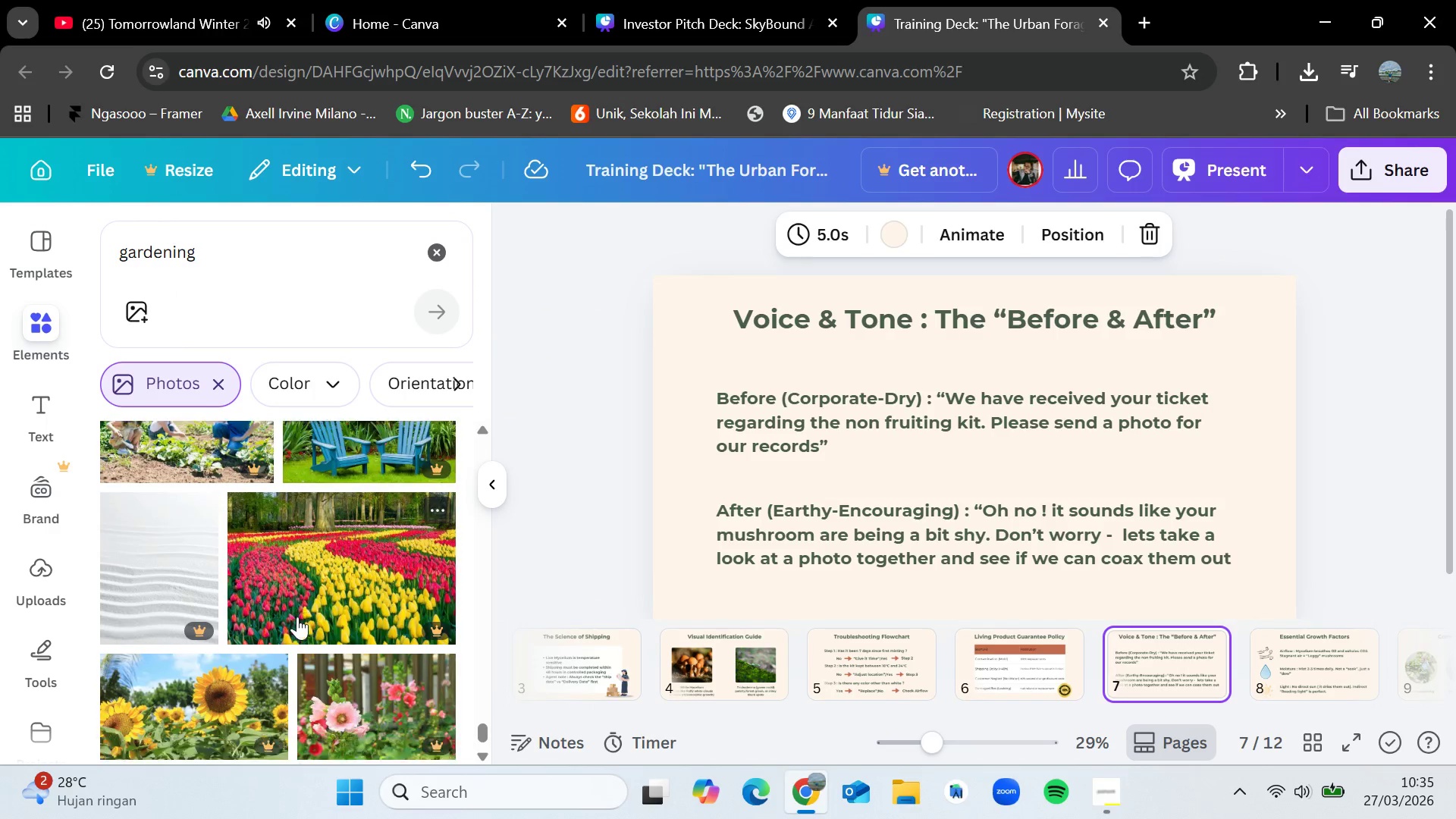 
scroll: coordinate [315, 610], scroll_direction: down, amount: 5.0
 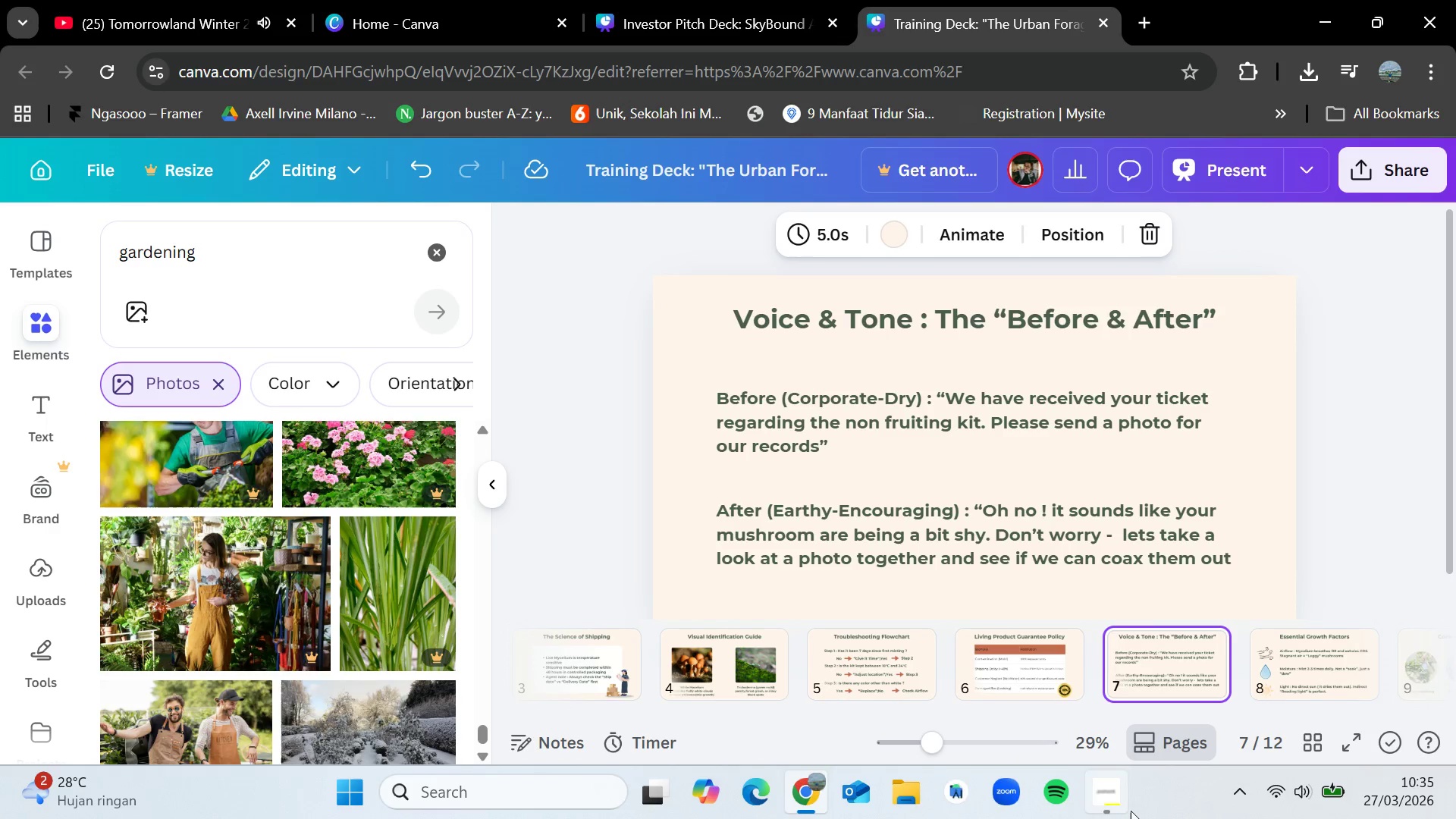 
left_click([1131, 811])